 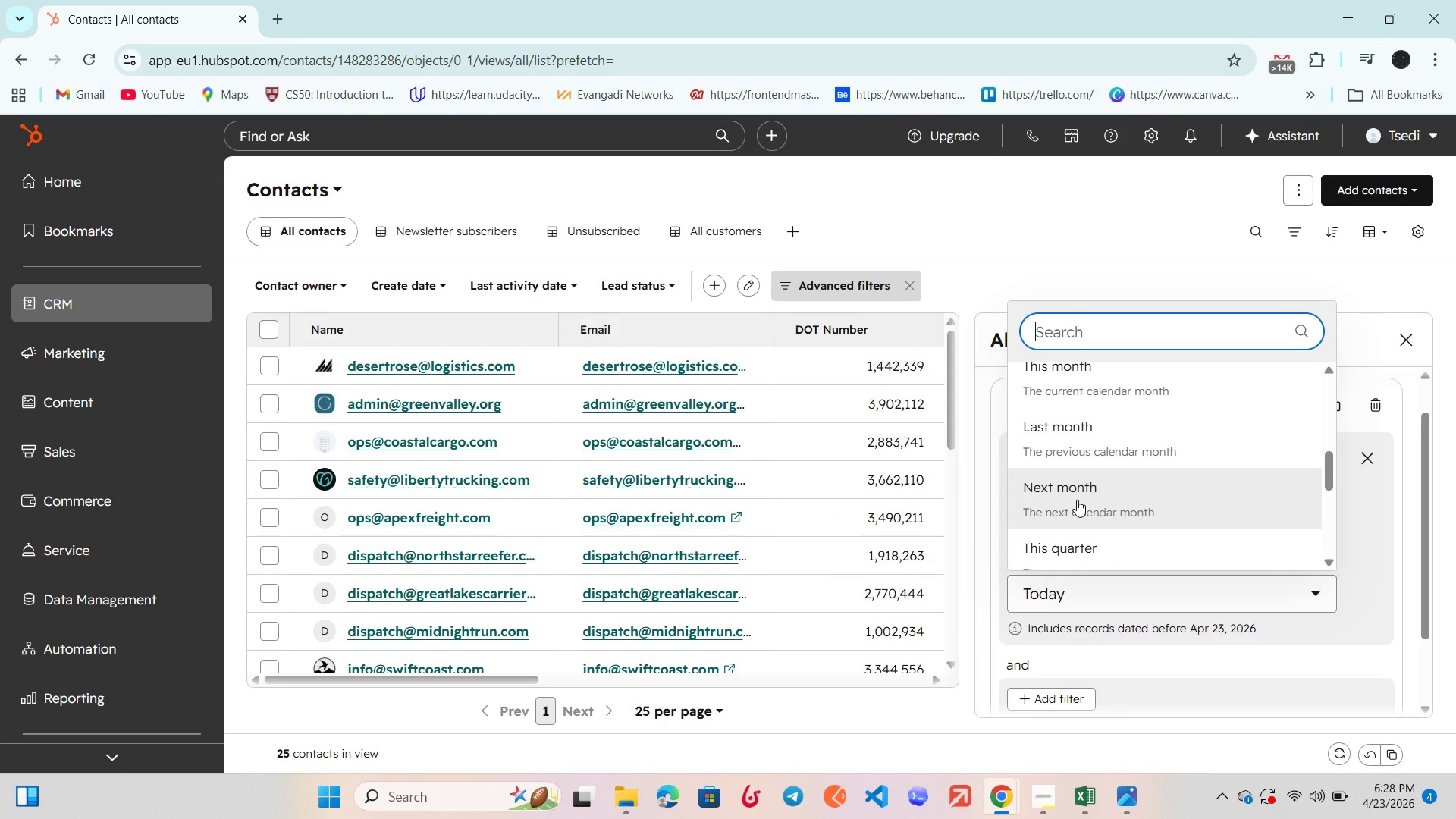 
left_click([1077, 500])
 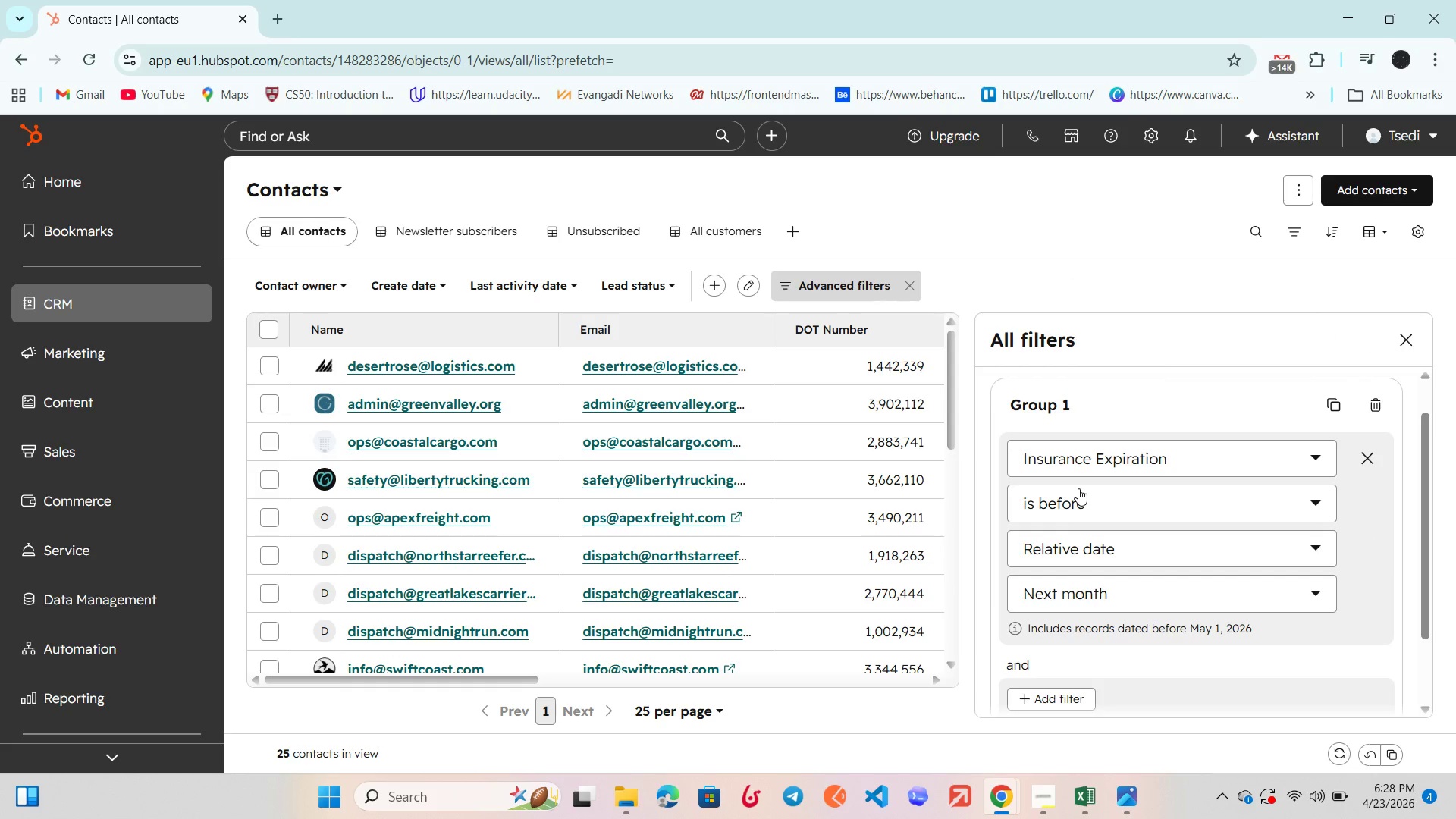 
scroll: coordinate [1078, 488], scroll_direction: down, amount: 1.0
 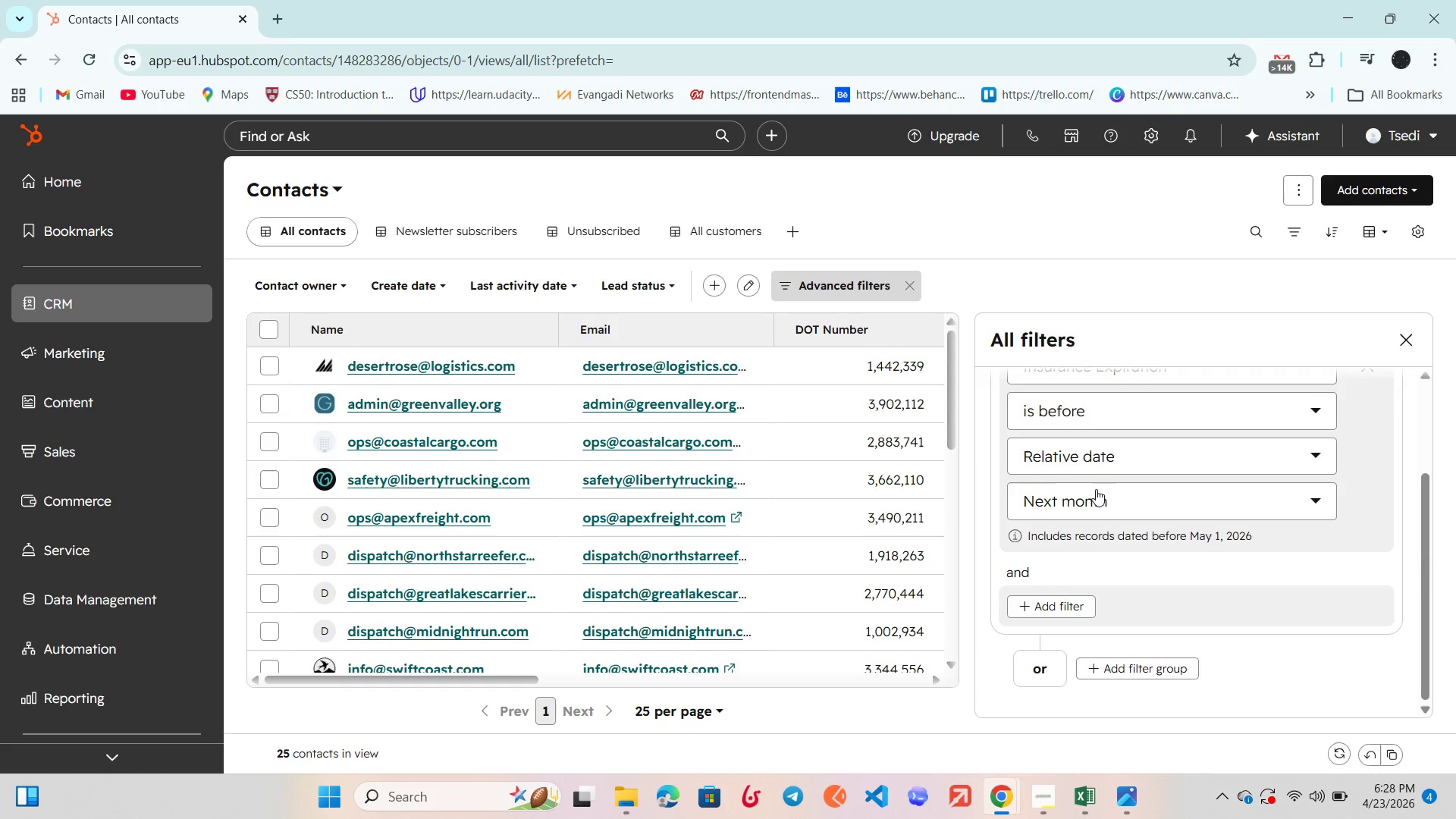 
scroll: coordinate [1097, 488], scroll_direction: up, amount: 1.0
 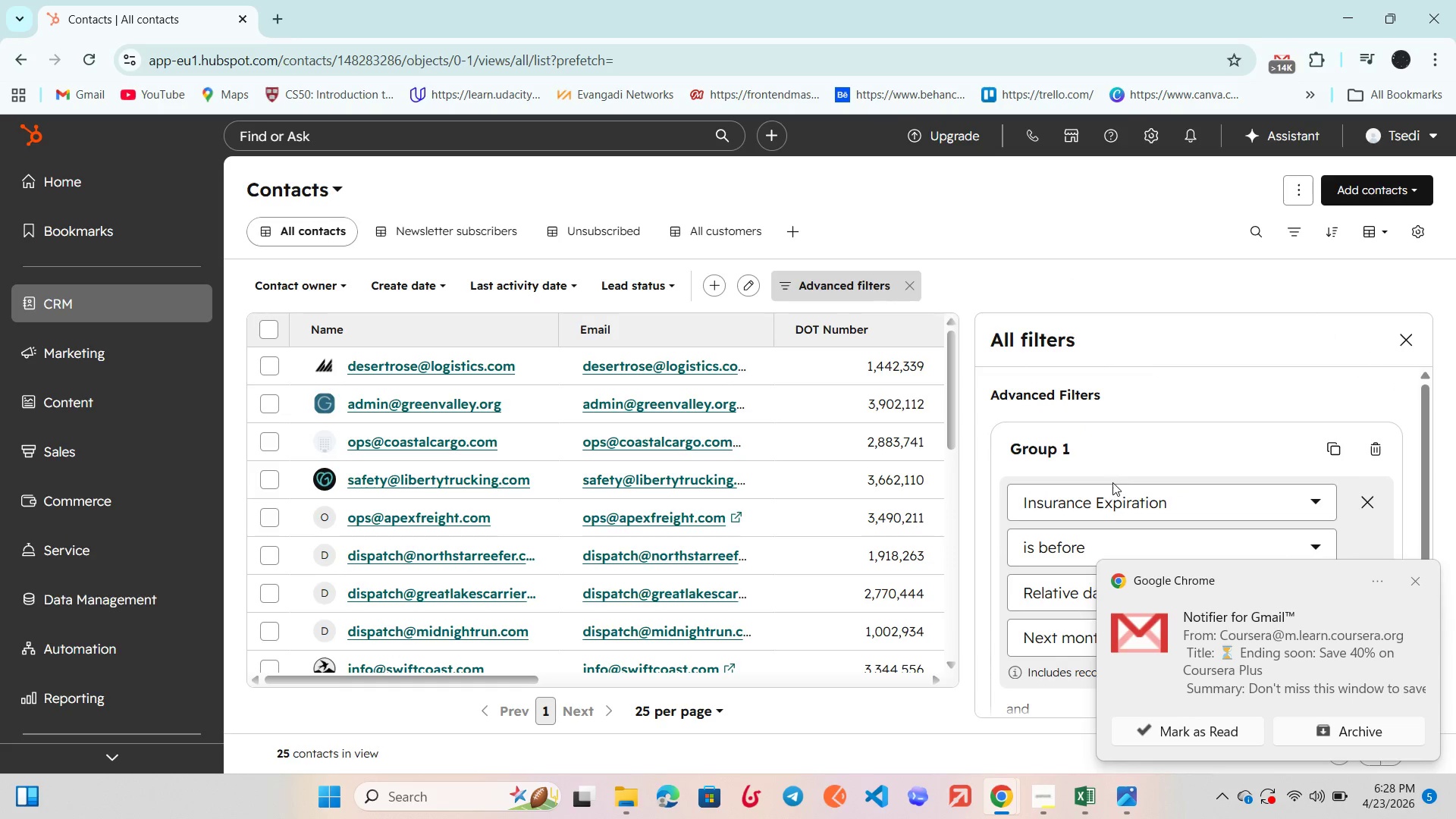 
wait(5.48)
 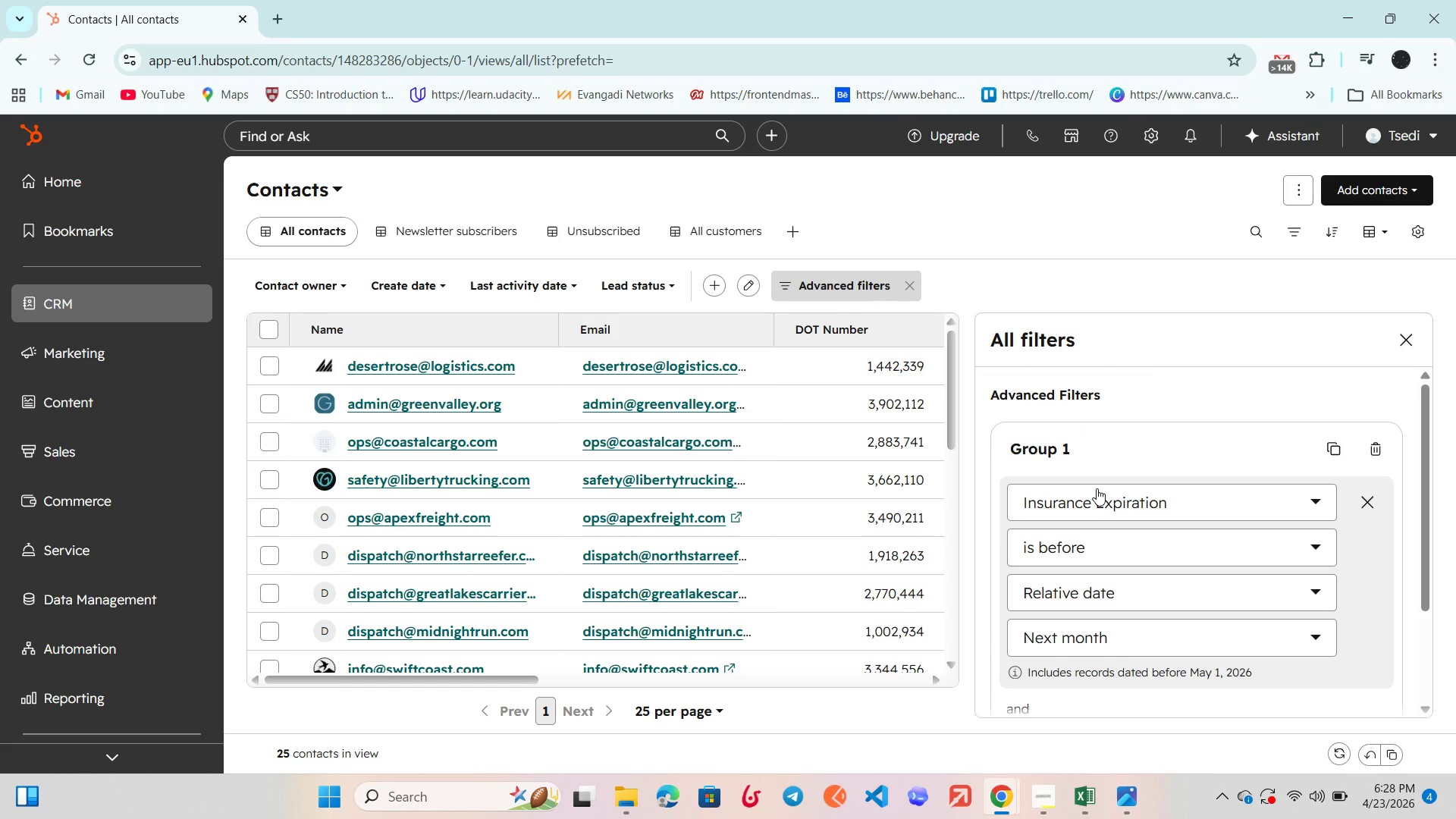 
left_click([1046, 787])